 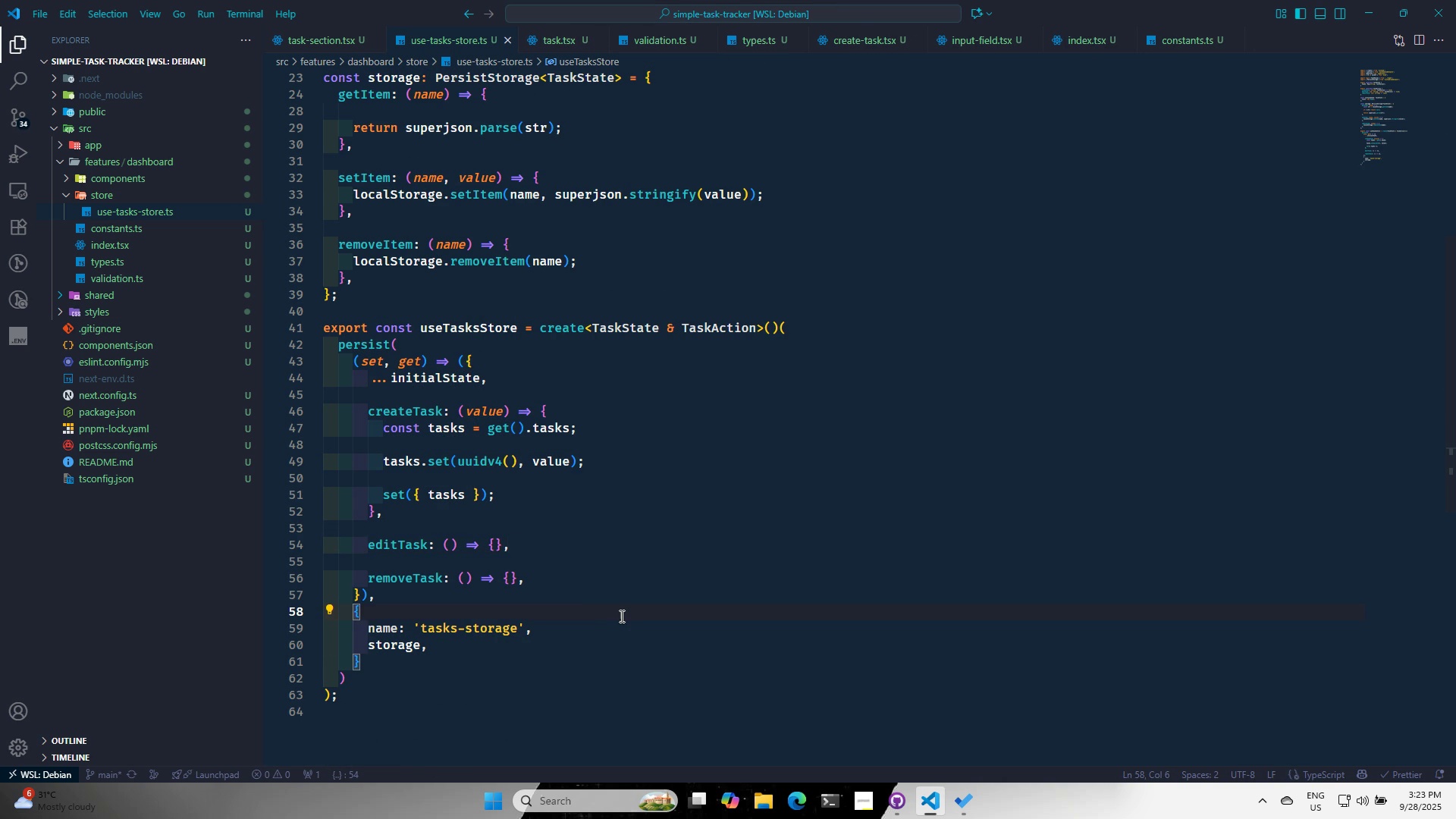 
key(Control+Shift+S)
 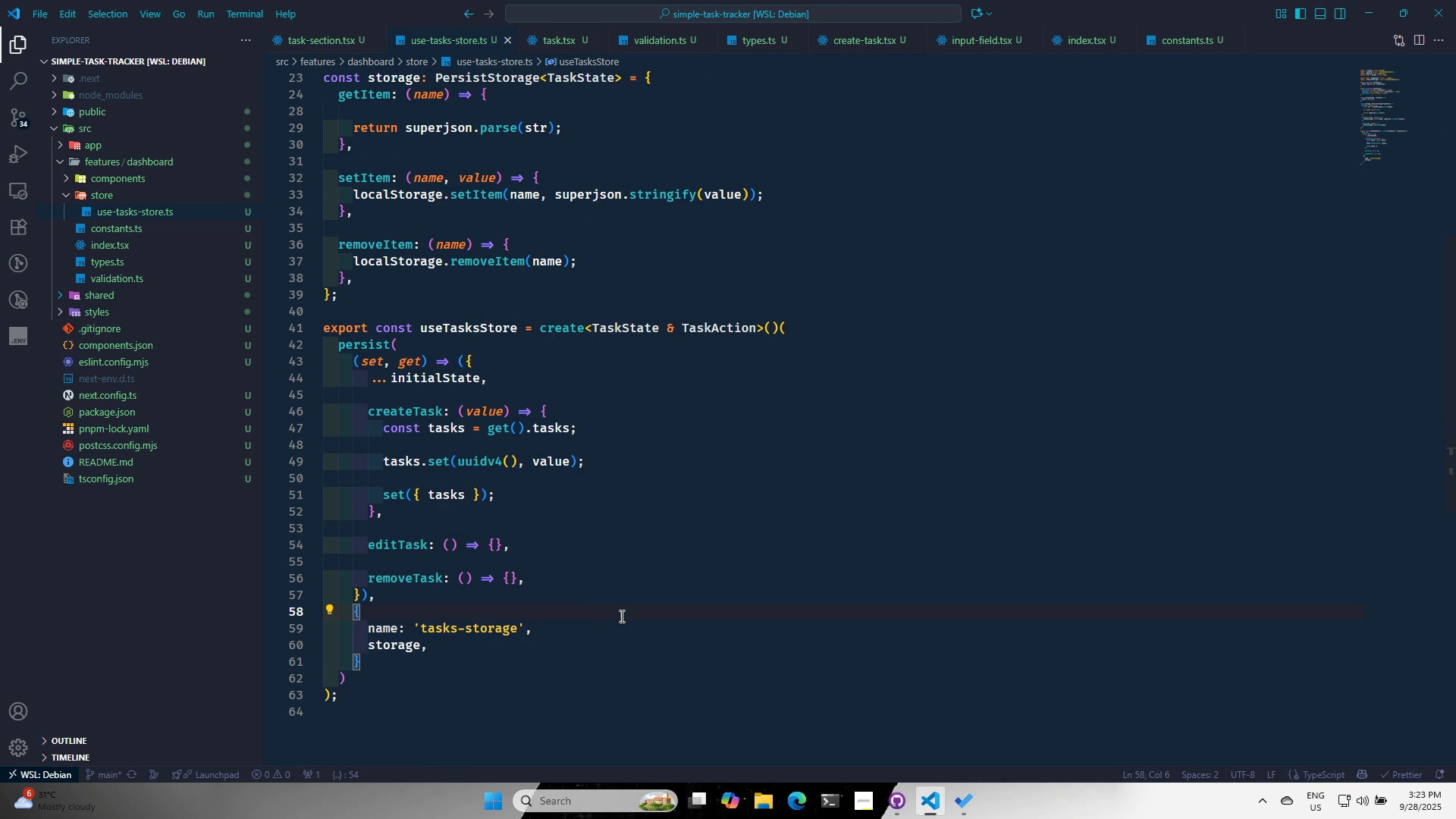 
key(Control+Shift+S)
 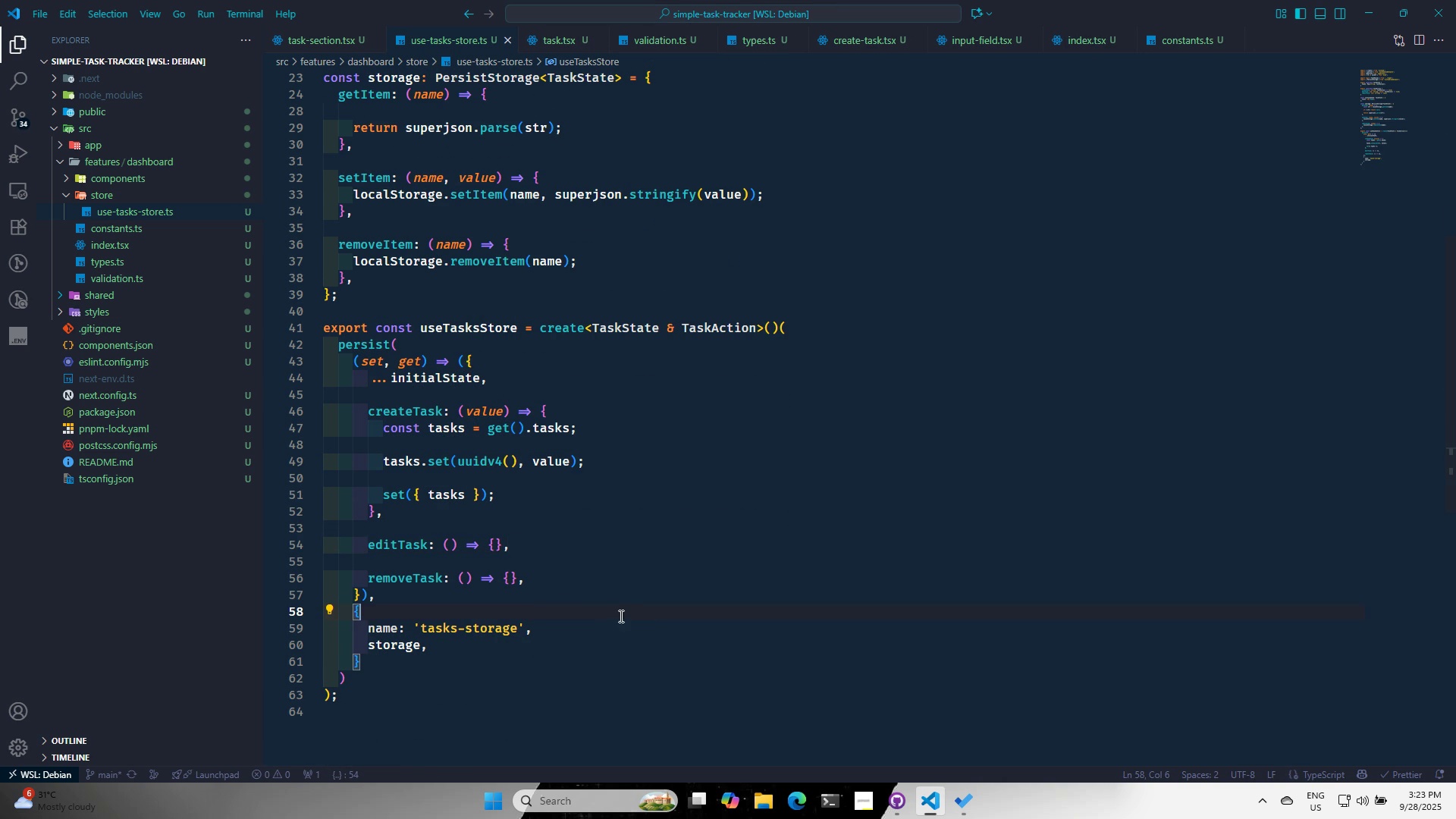 
scroll: coordinate [570, 560], scroll_direction: up, amount: 18.0
 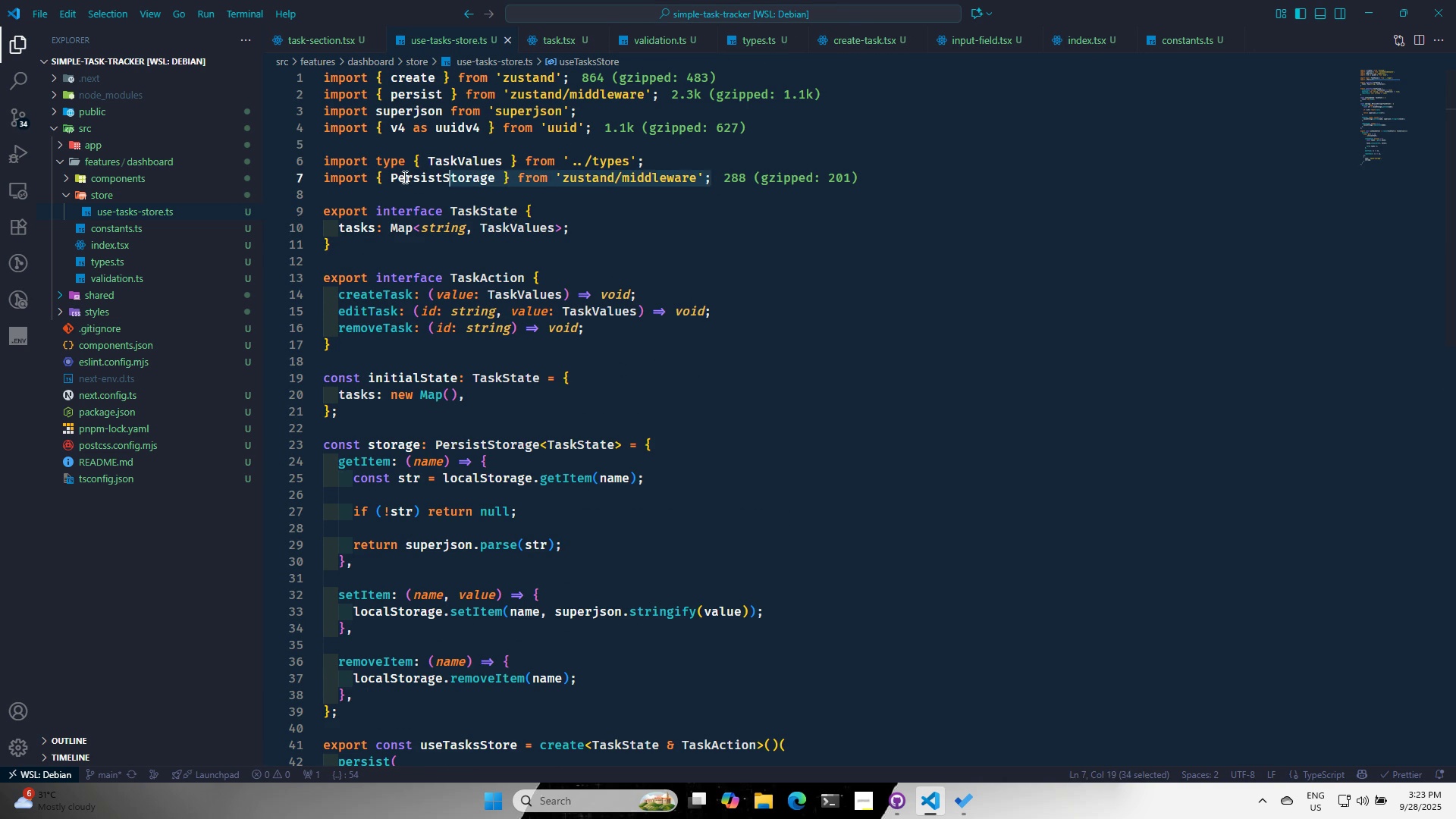 
key(Control+Shift+ControlLeft)
 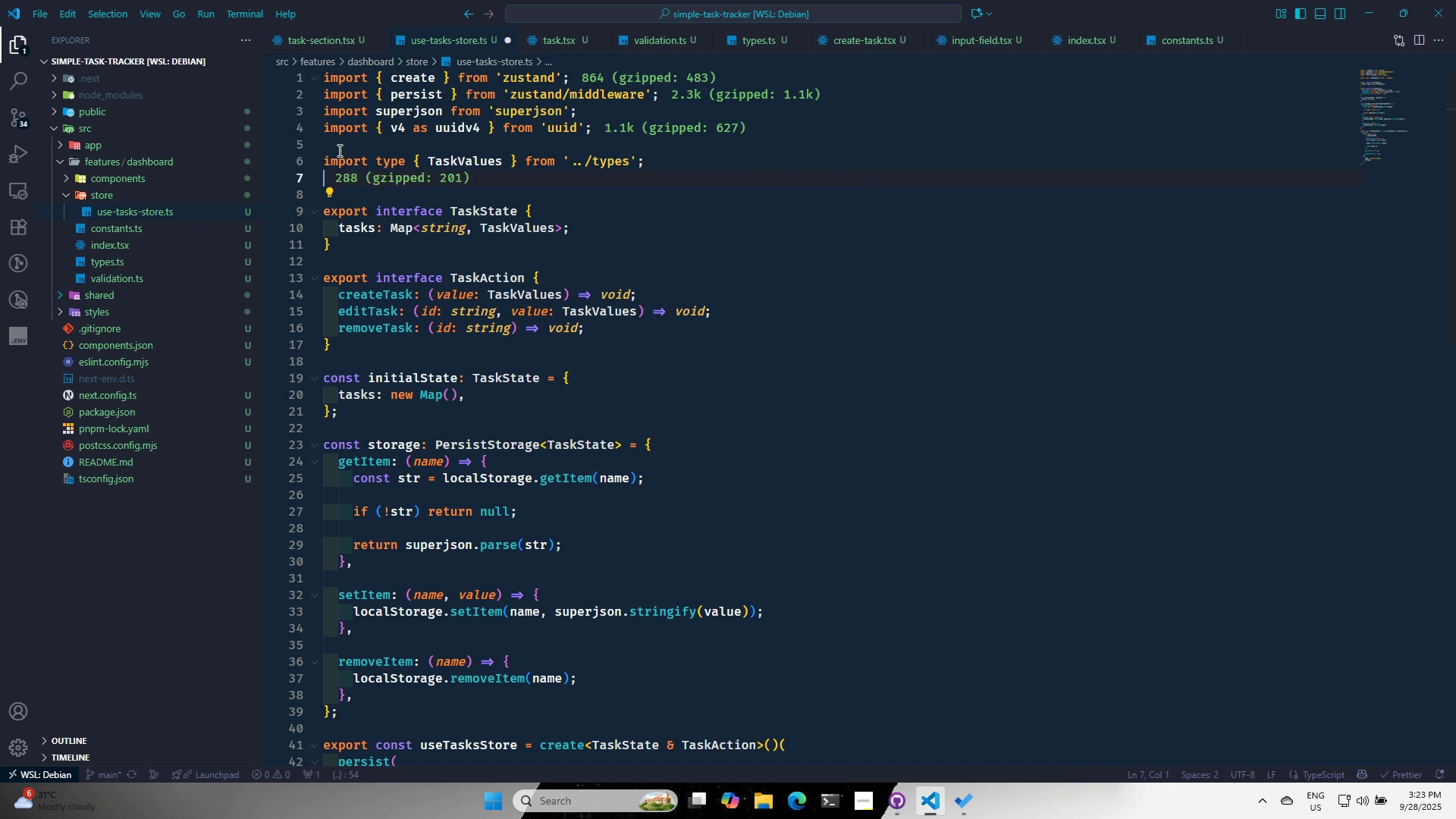 
key(Control+X)
 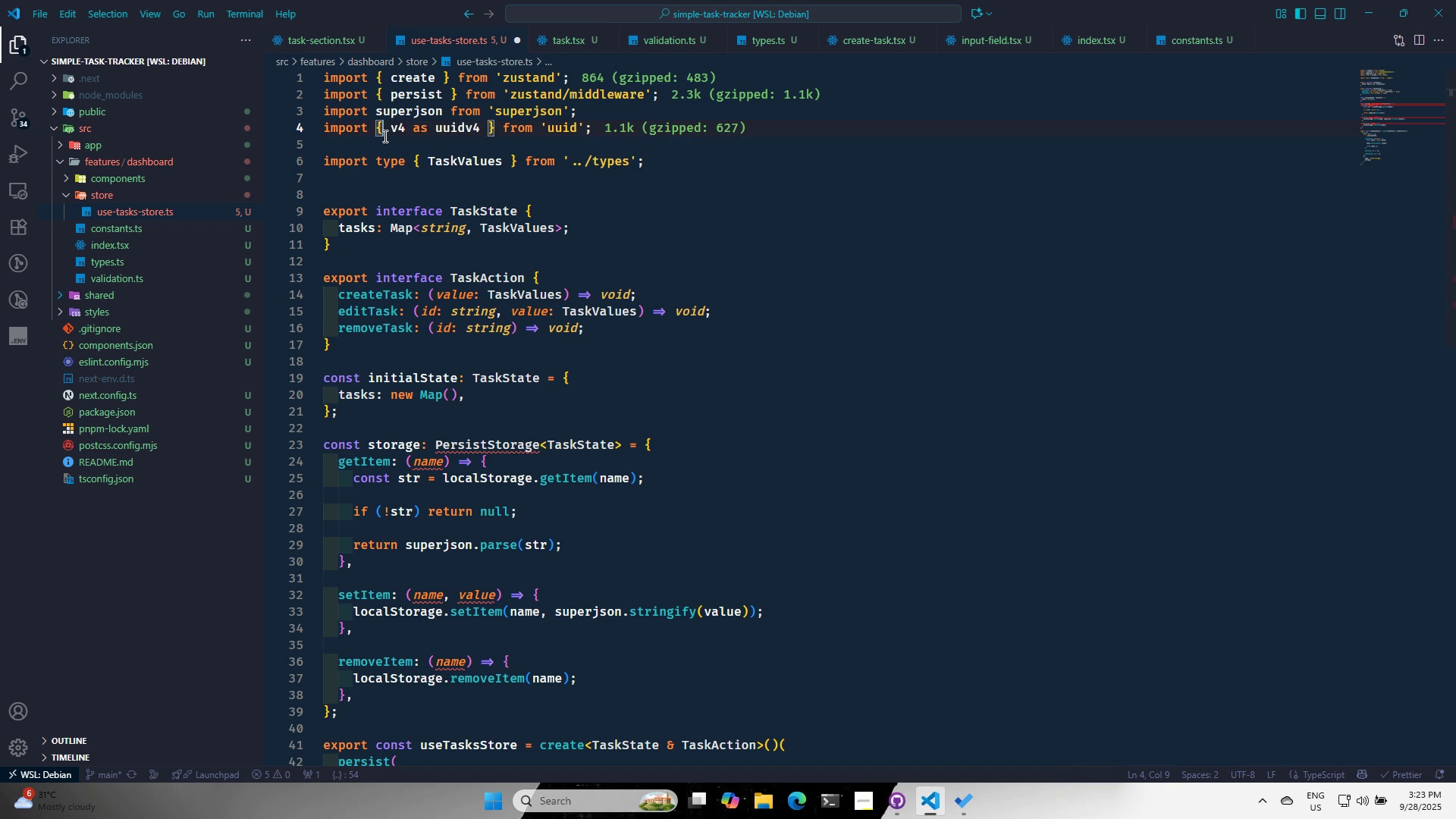 
double_click([384, 136])
 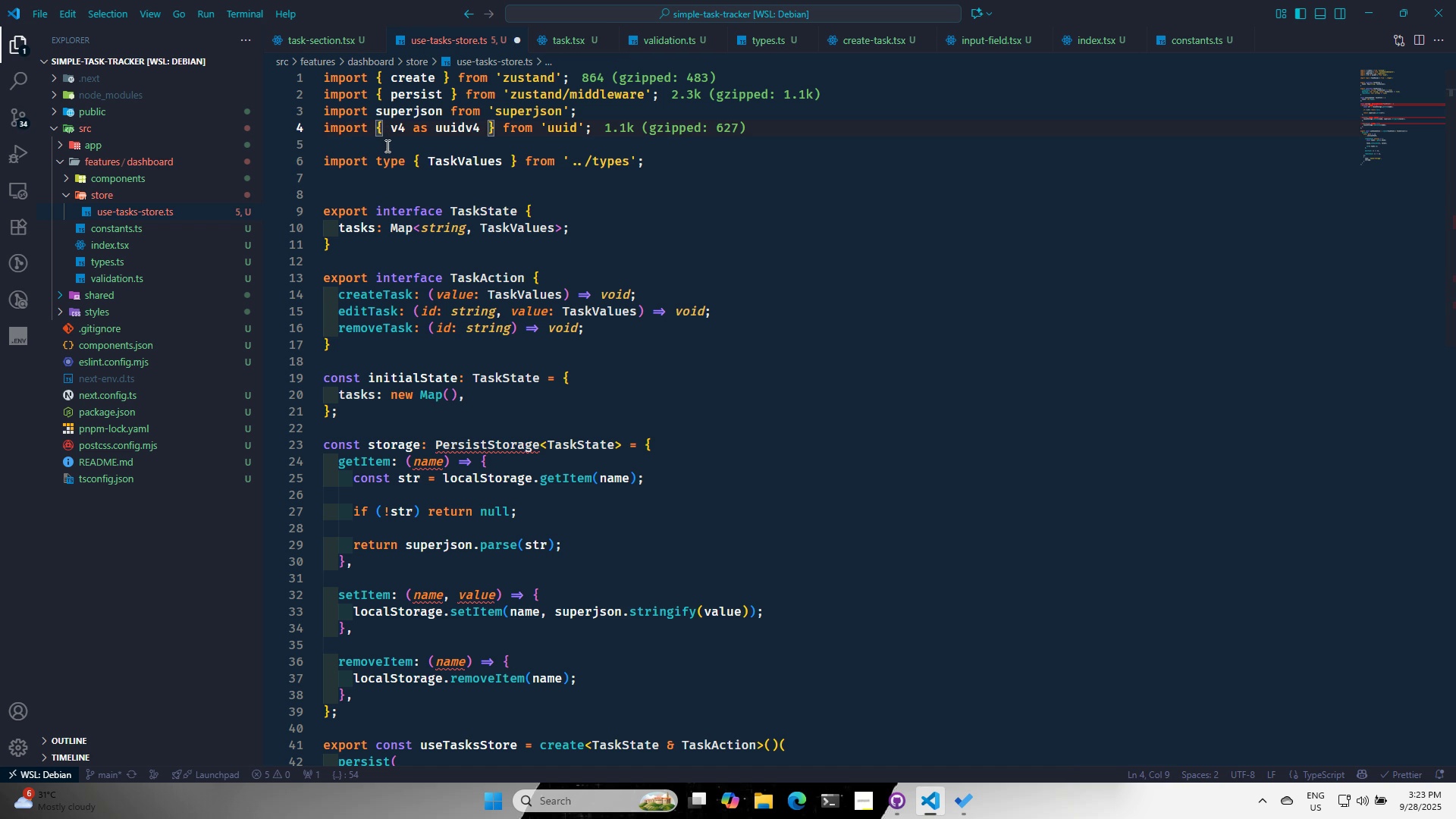 
triple_click([386, 146])
 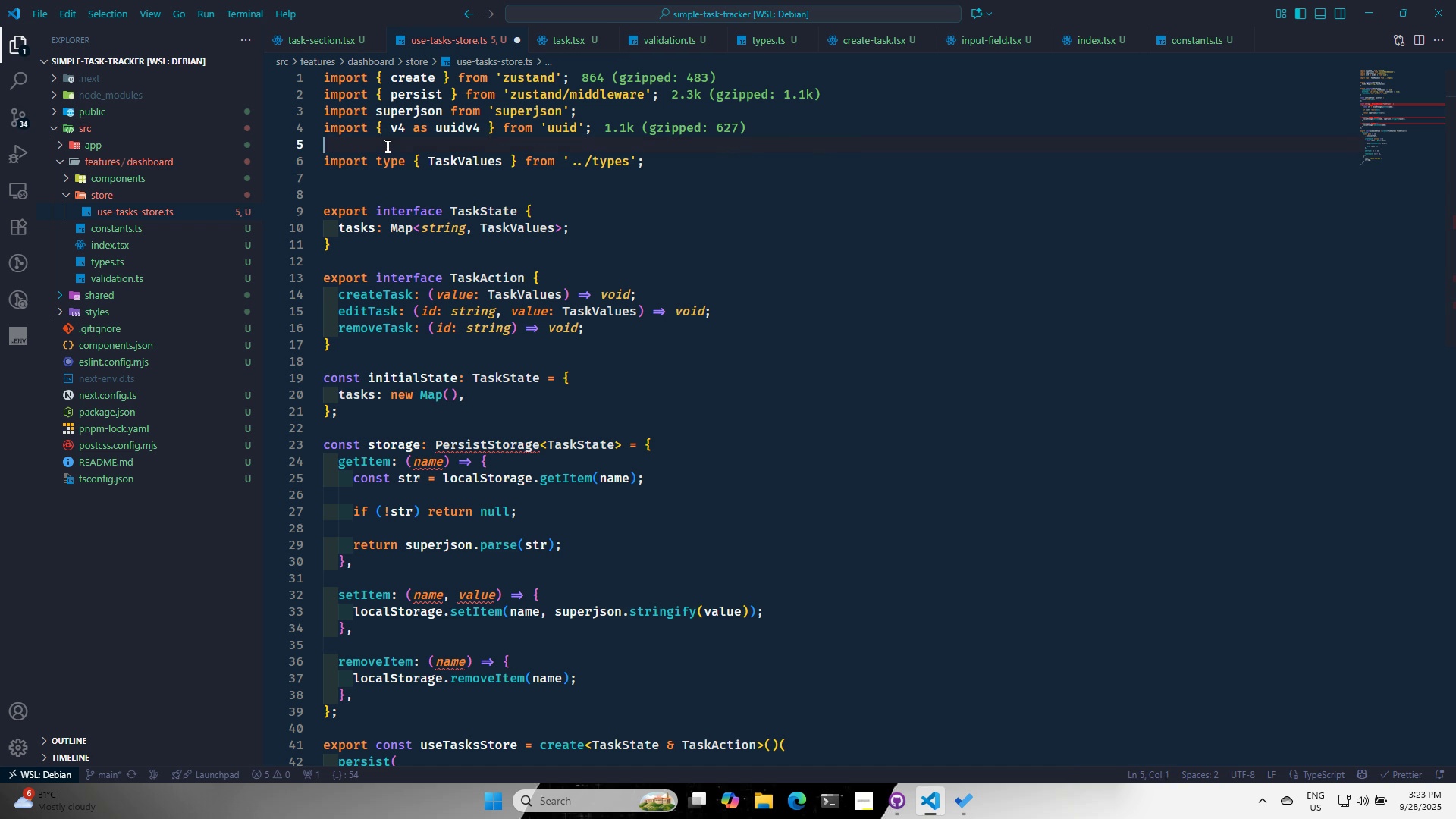 
key(Control+ControlLeft)
 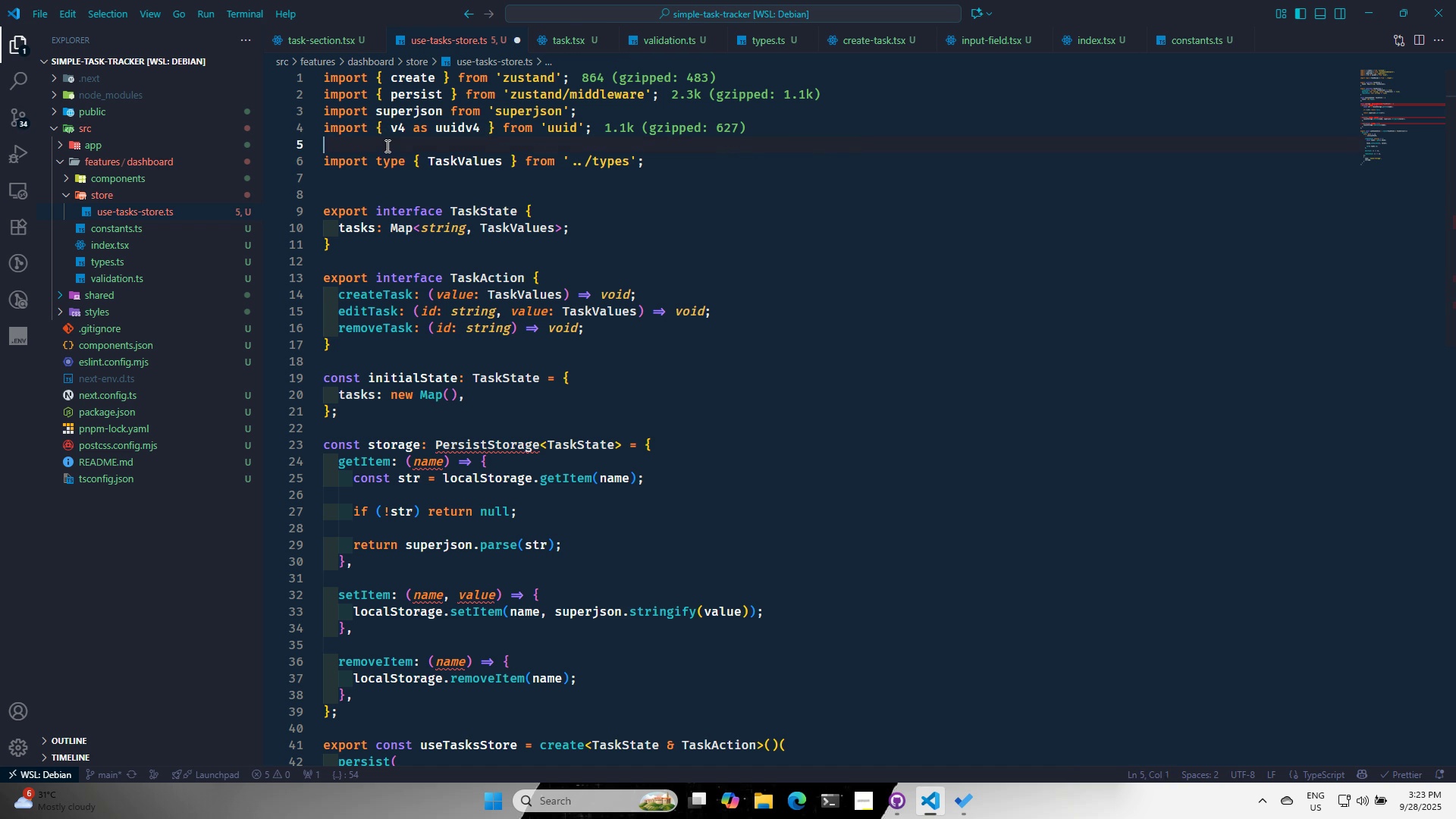 
key(Control+V)
 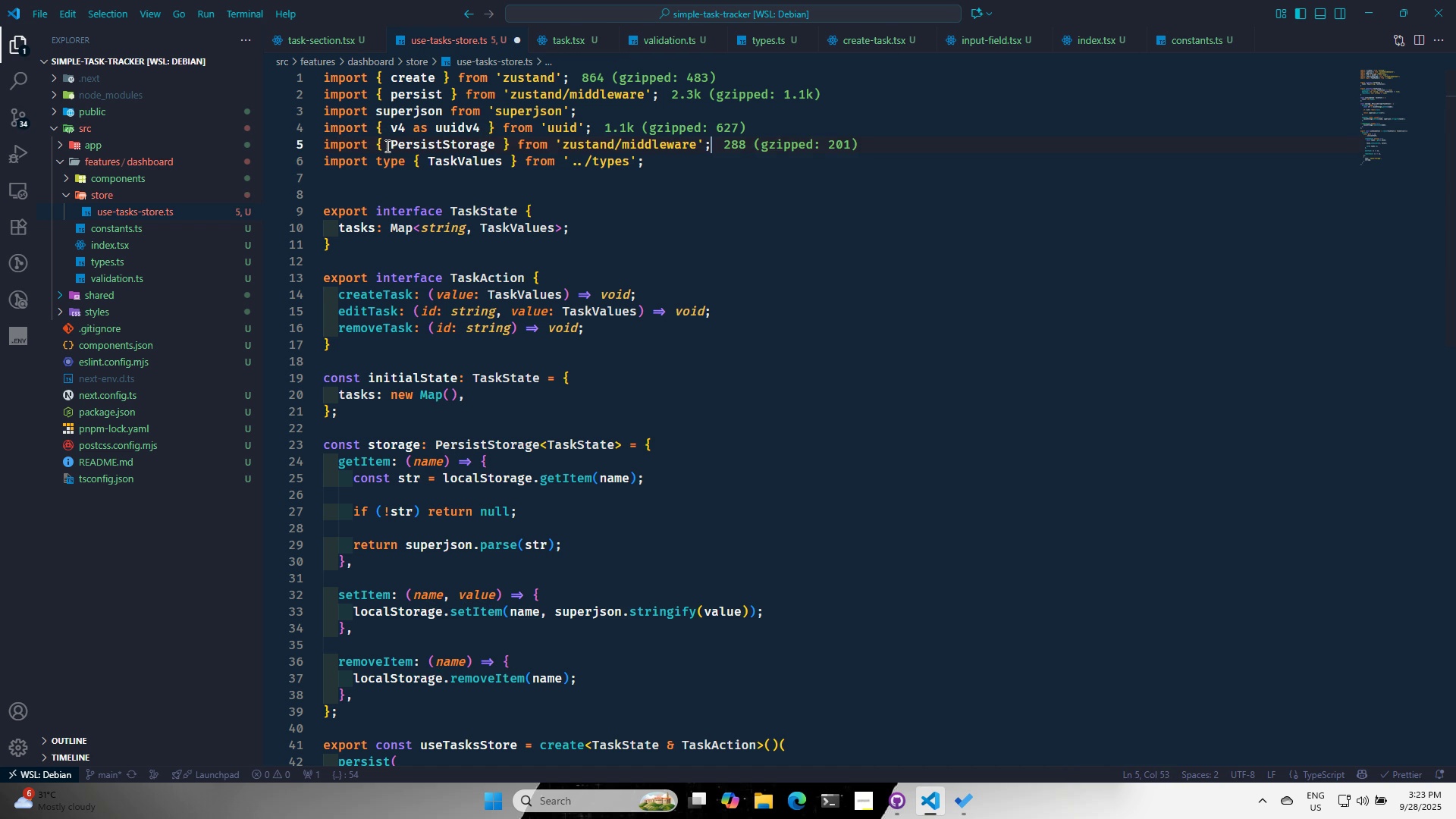 
key(Enter)